 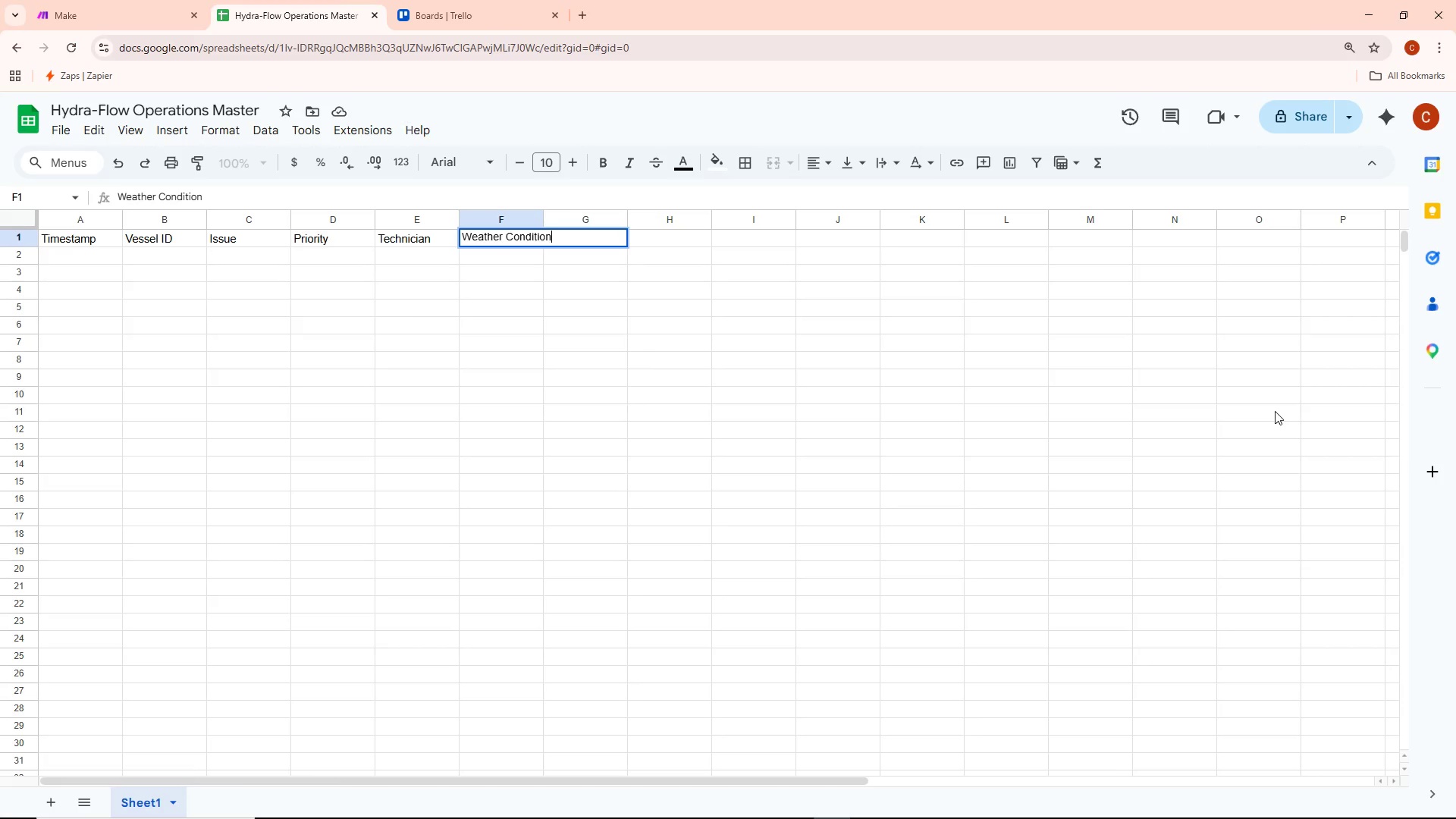 
left_click([455, 498])
 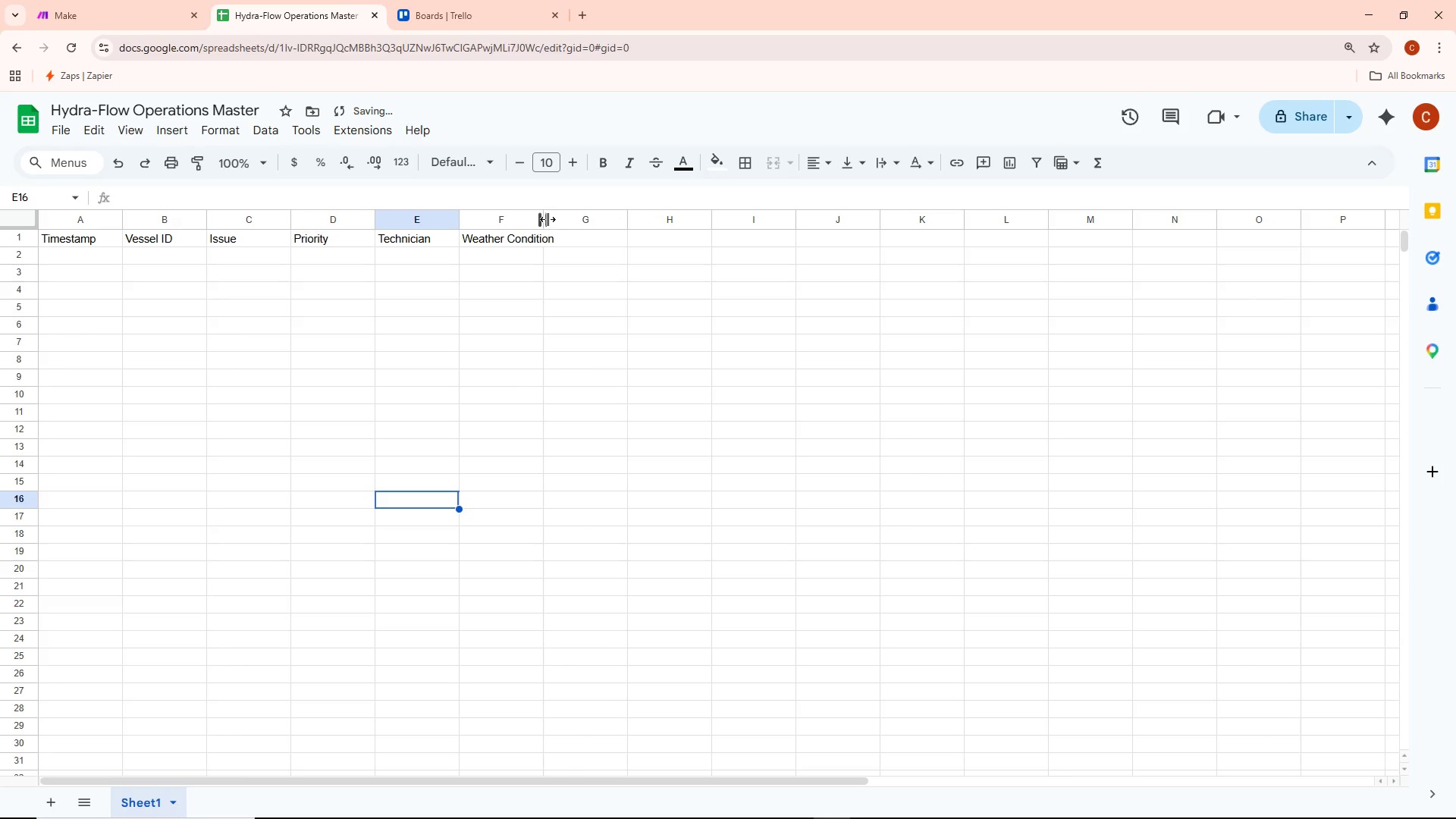 
double_click([548, 219])
 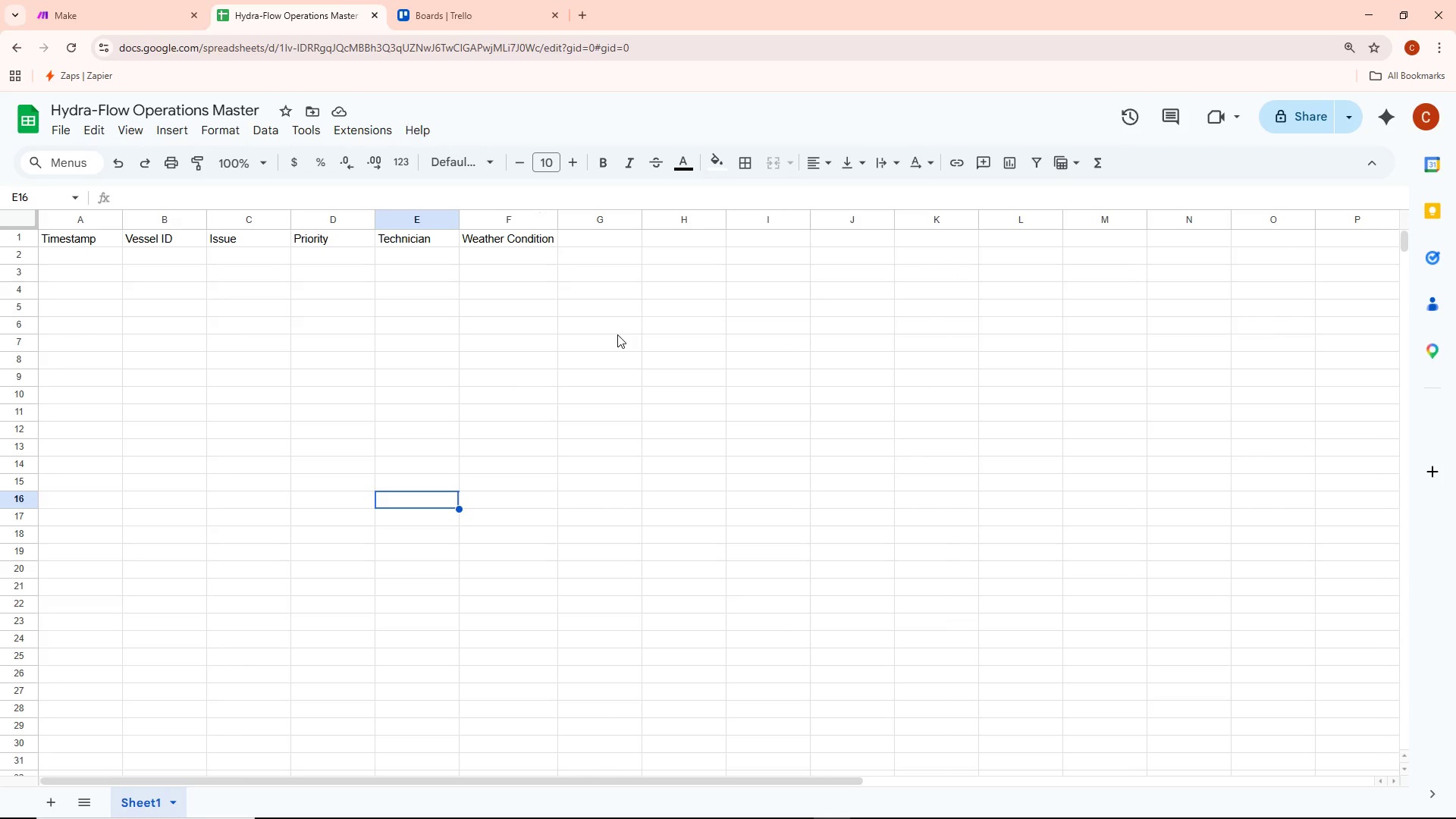 
wait(14.06)
 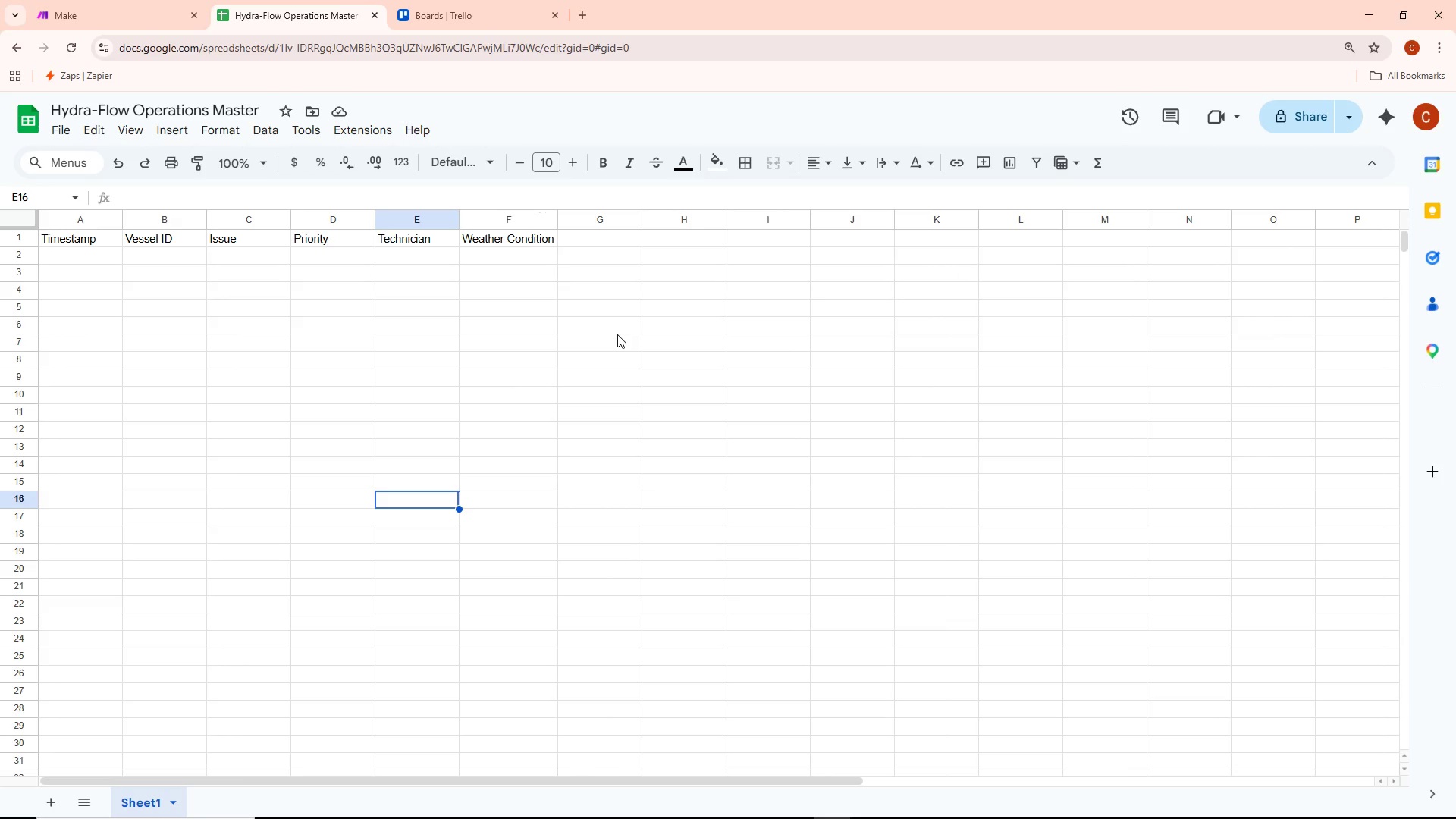 
double_click([601, 242])
 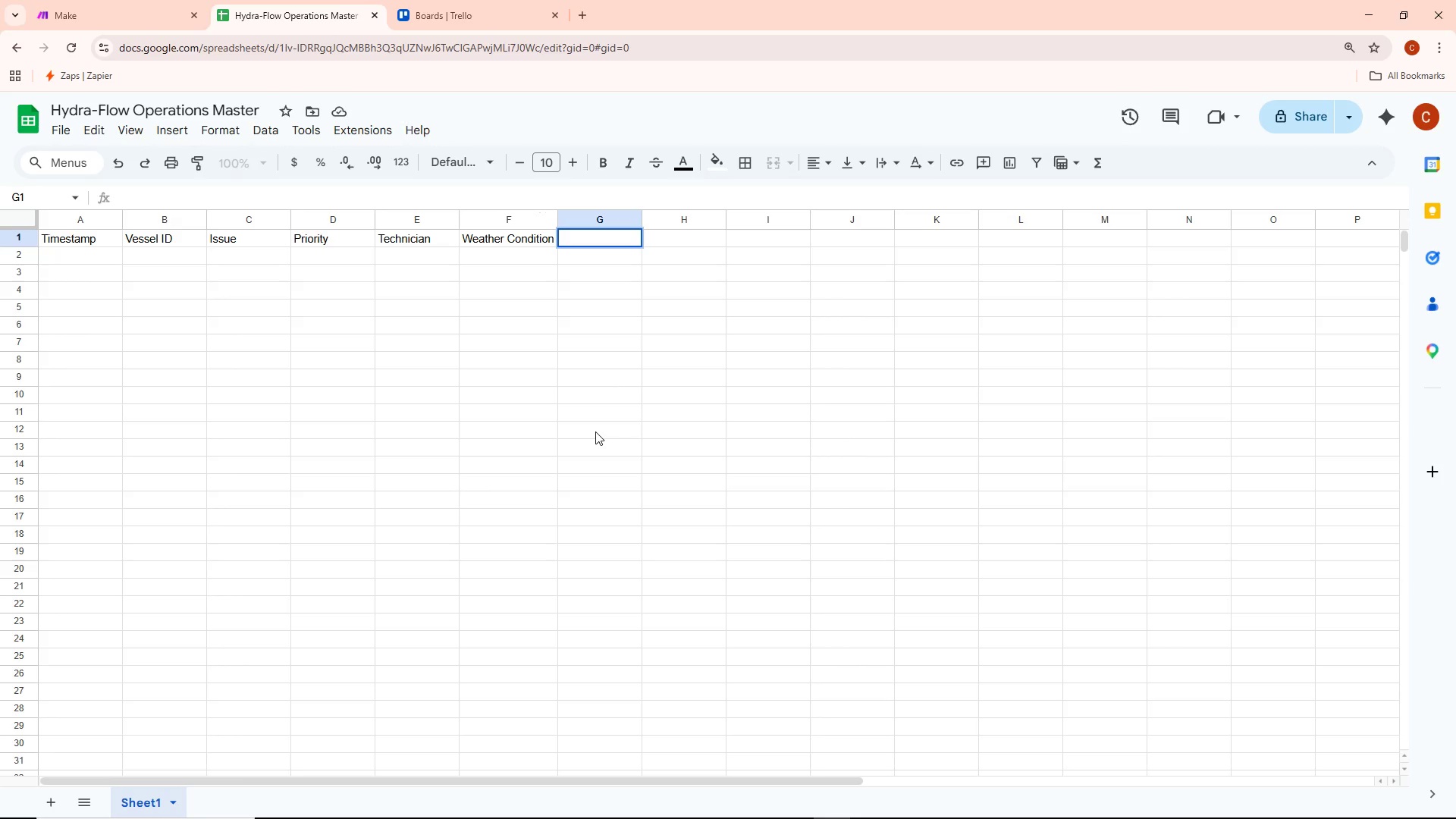 
wait(5.88)
 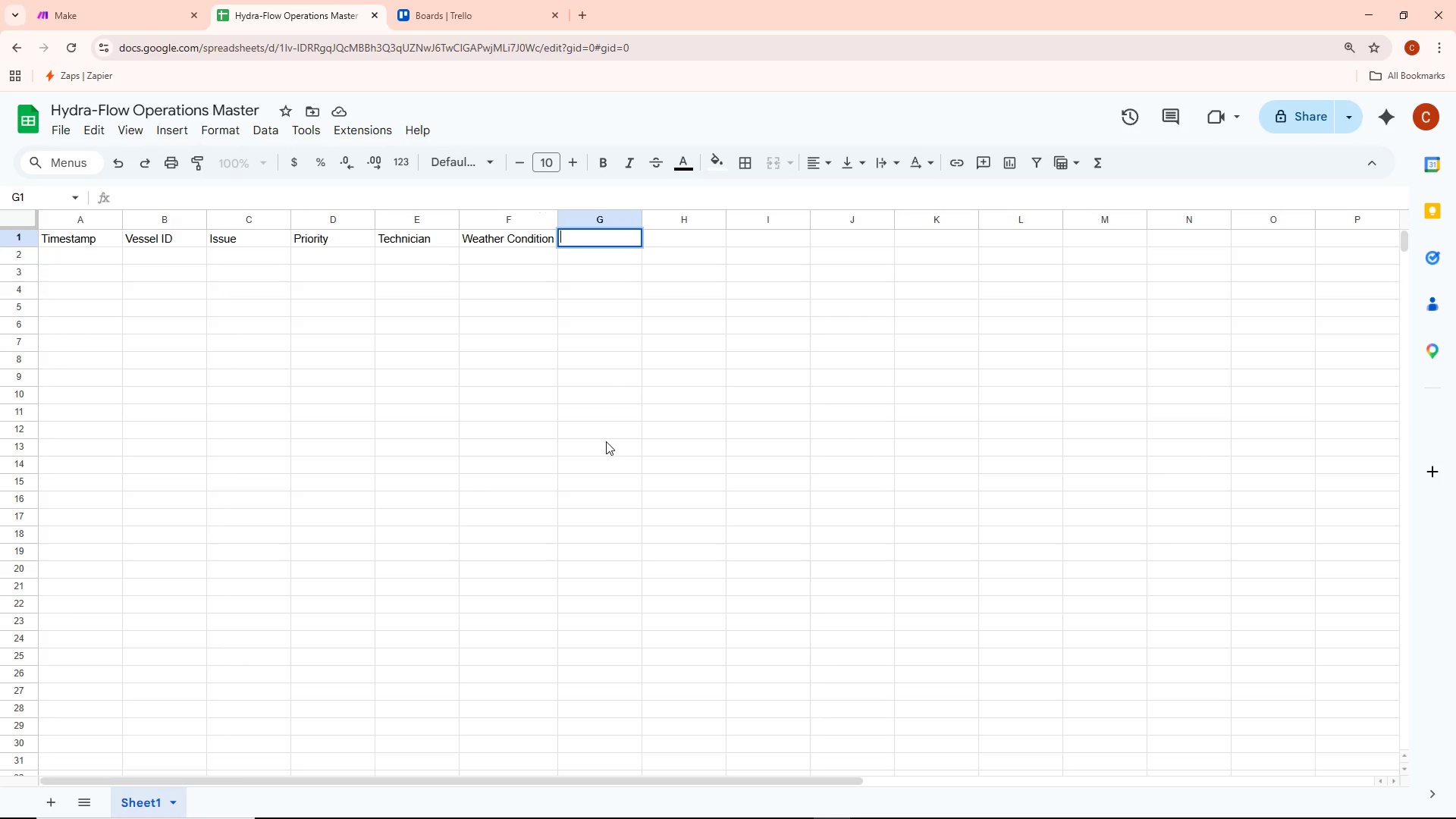 
type(Status)
 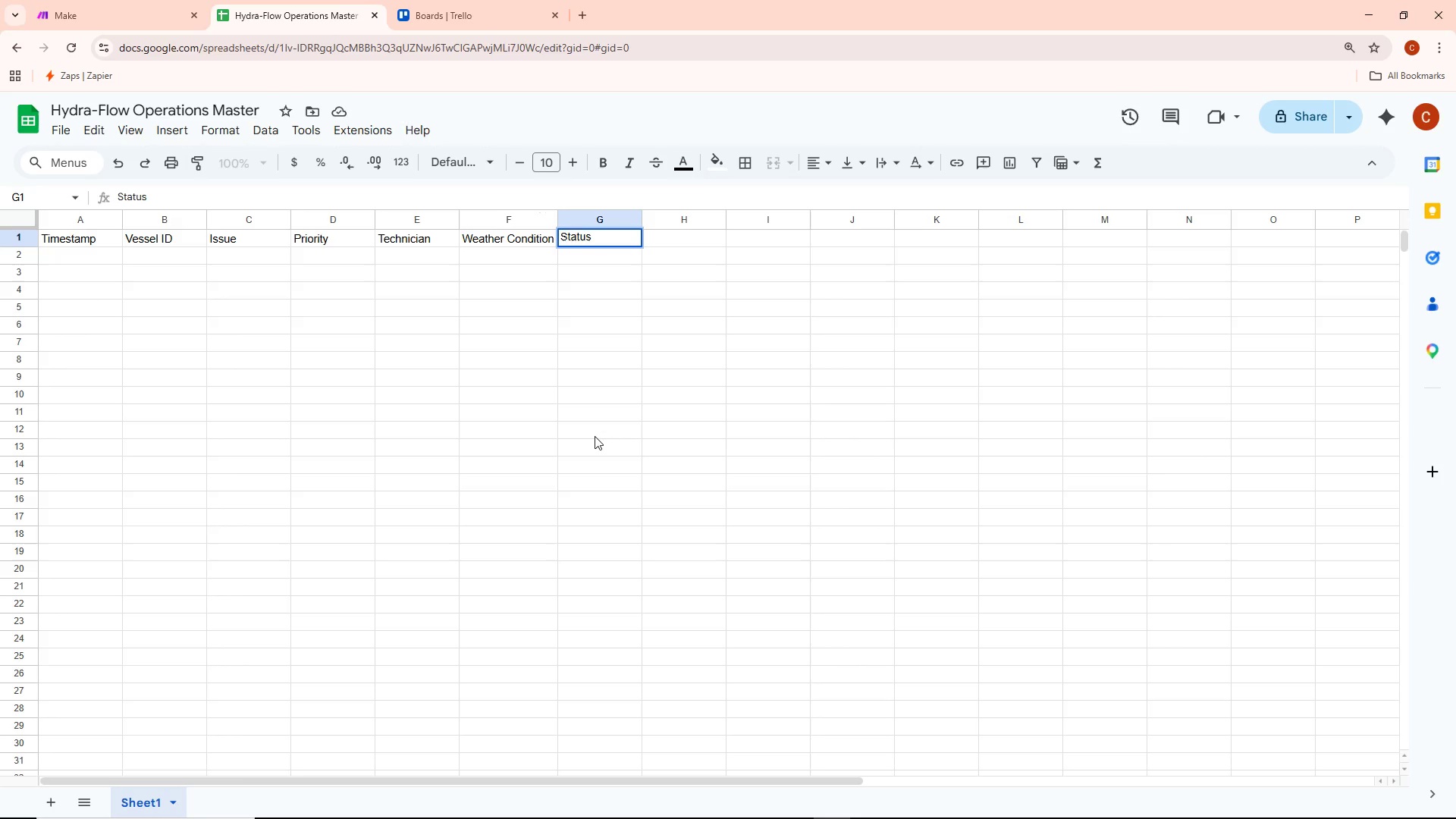 
left_click([600, 450])
 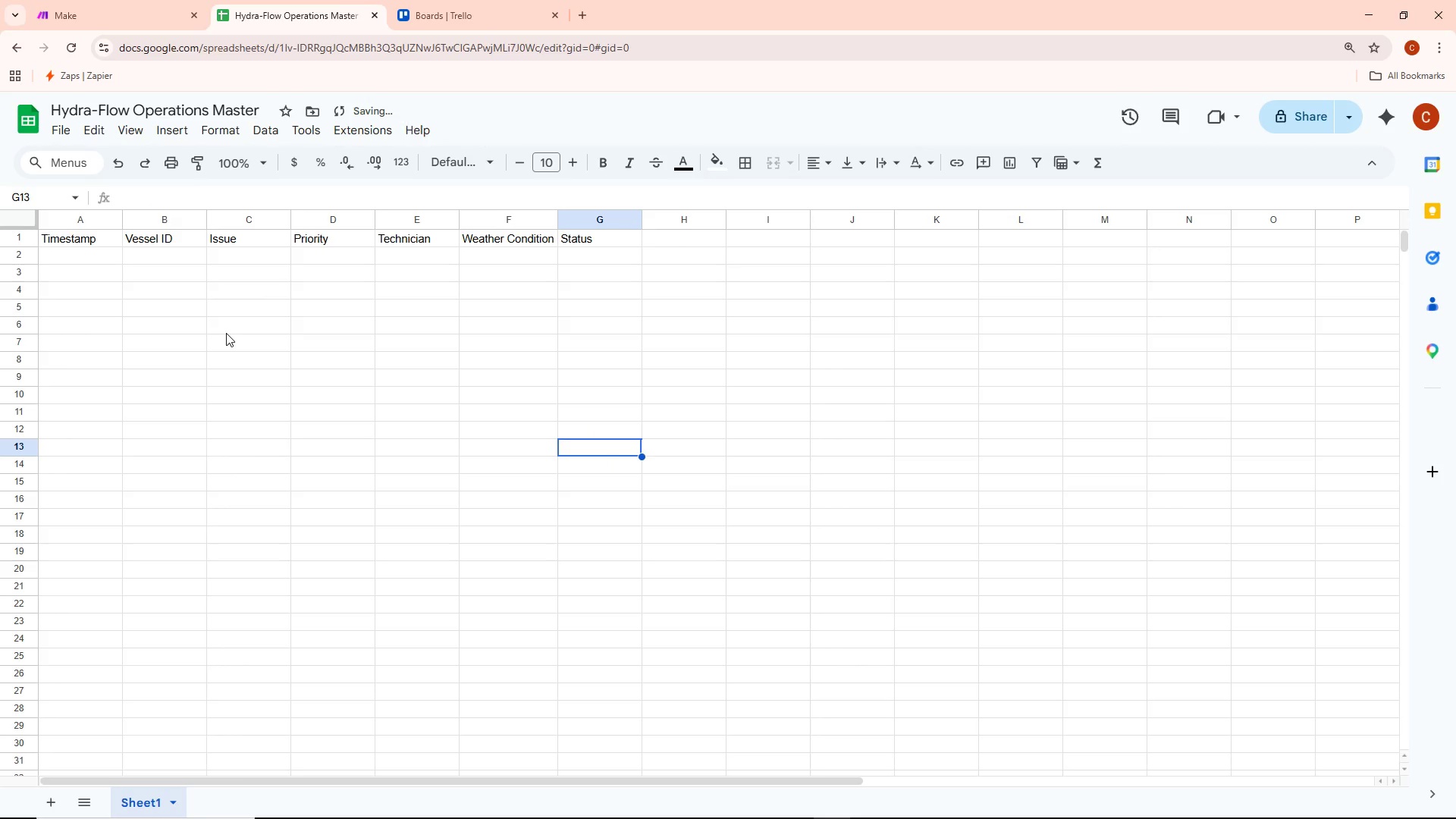 
key(Alt+AltLeft)
 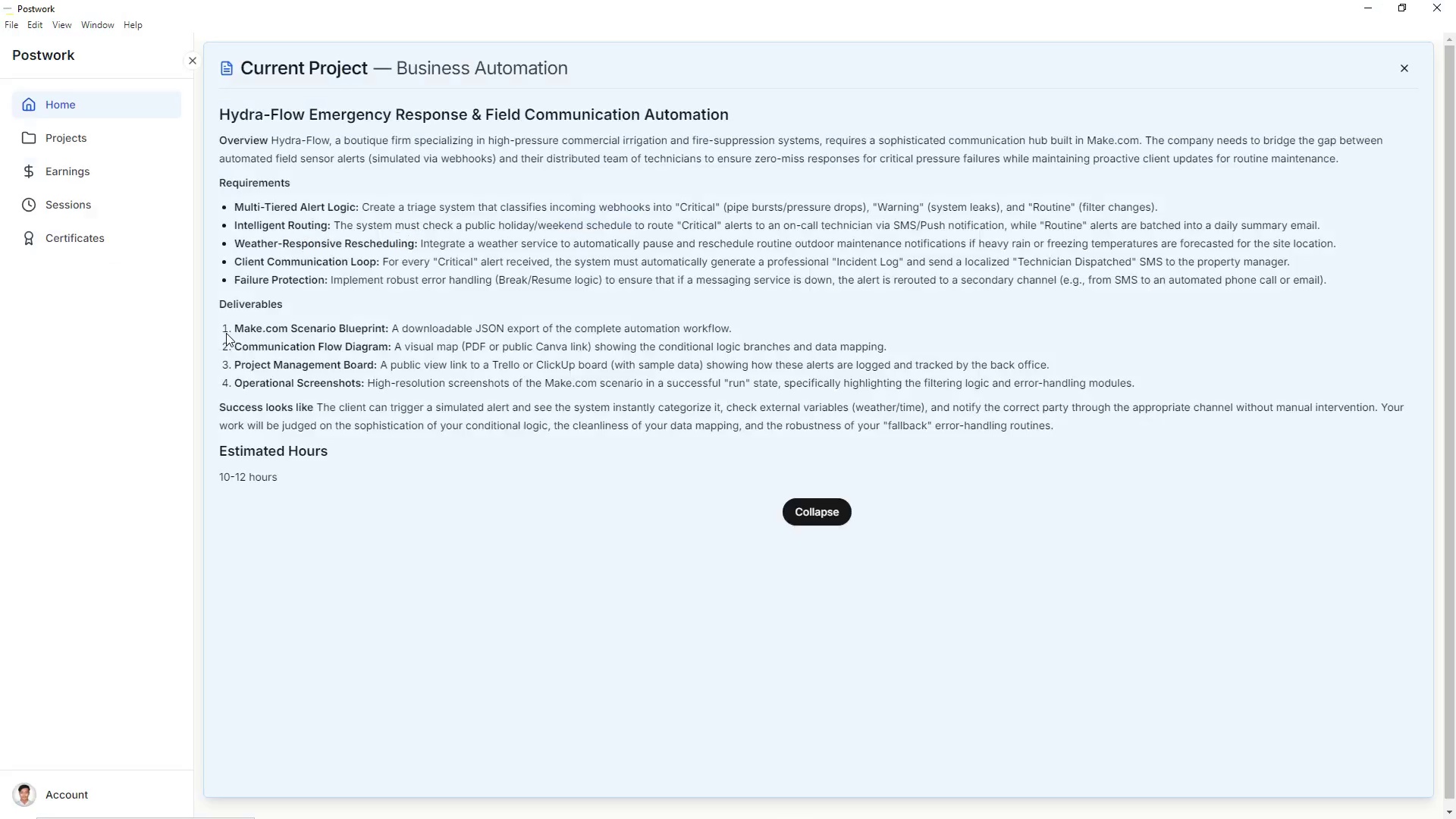 
key(Alt+Tab)